 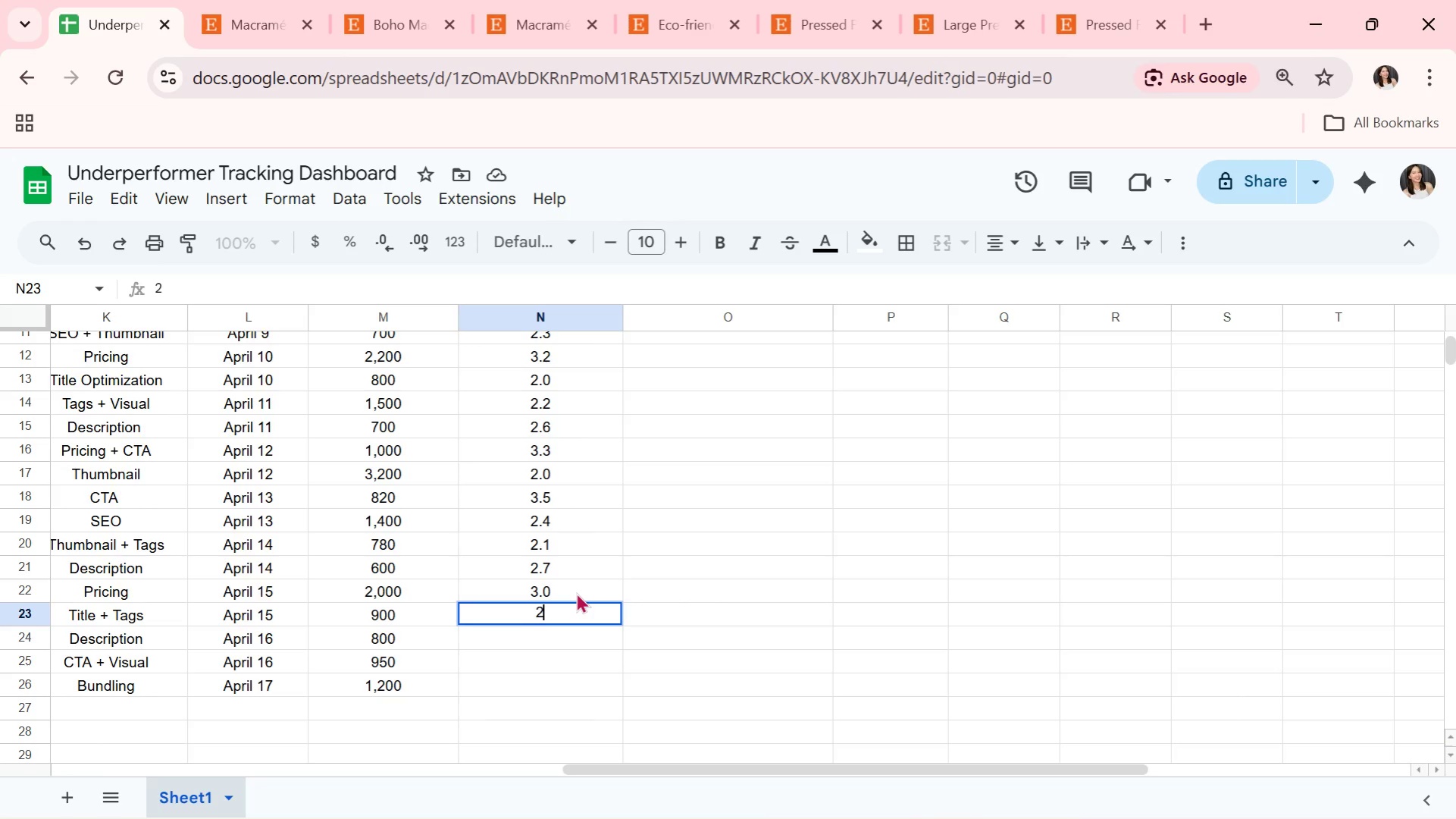 
key(Period)
 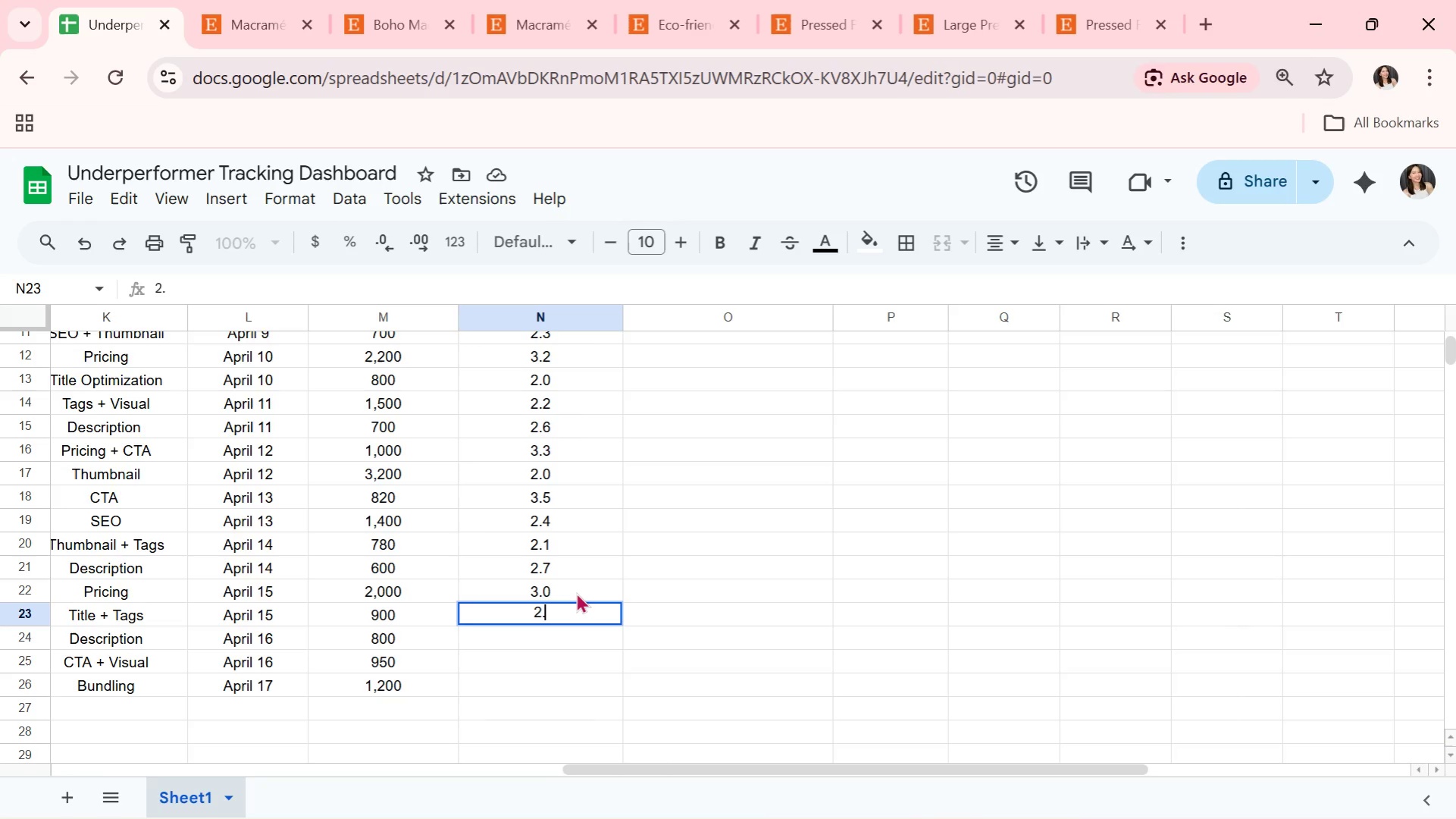 
key(0)
 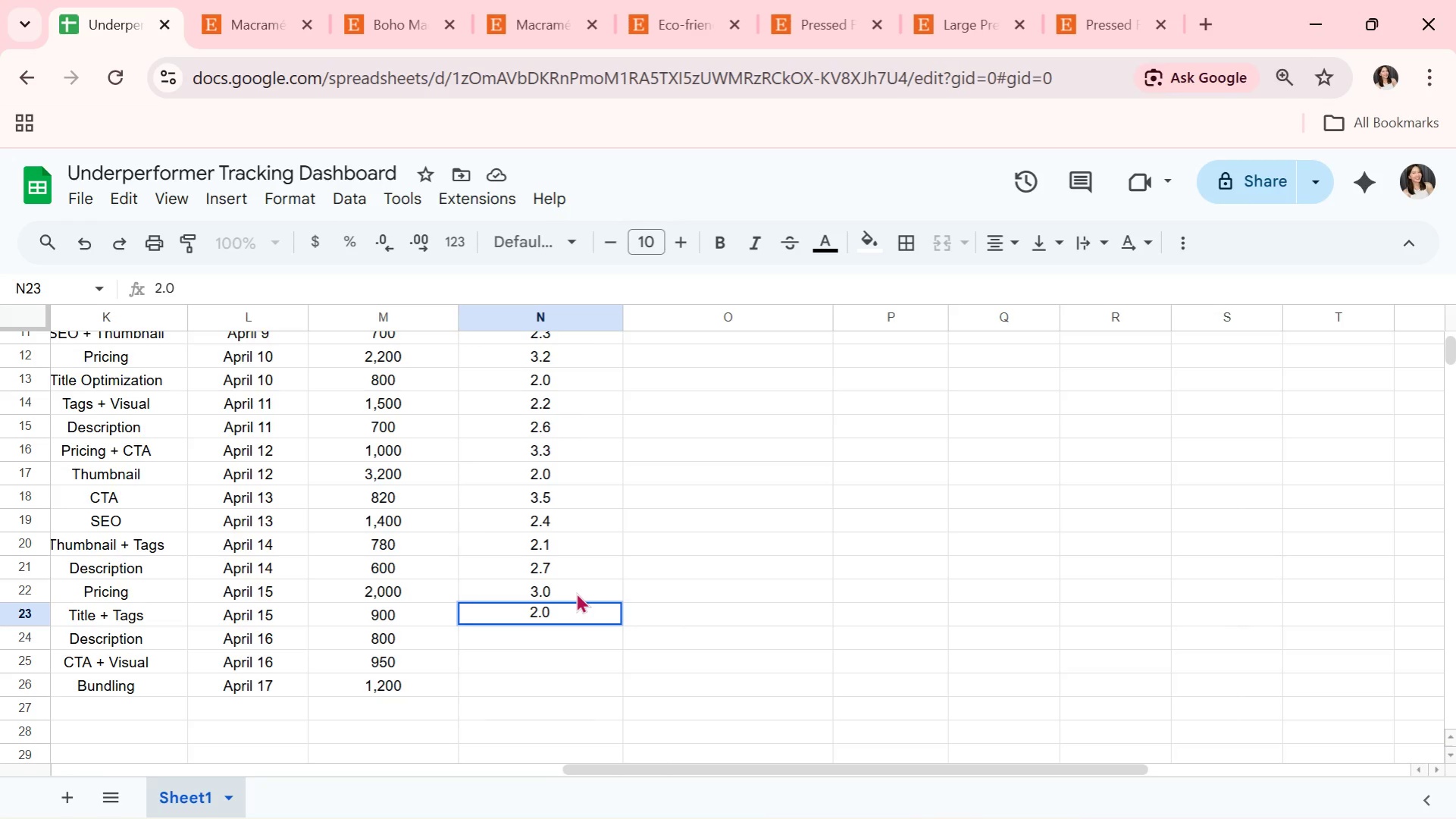 
key(Enter)
 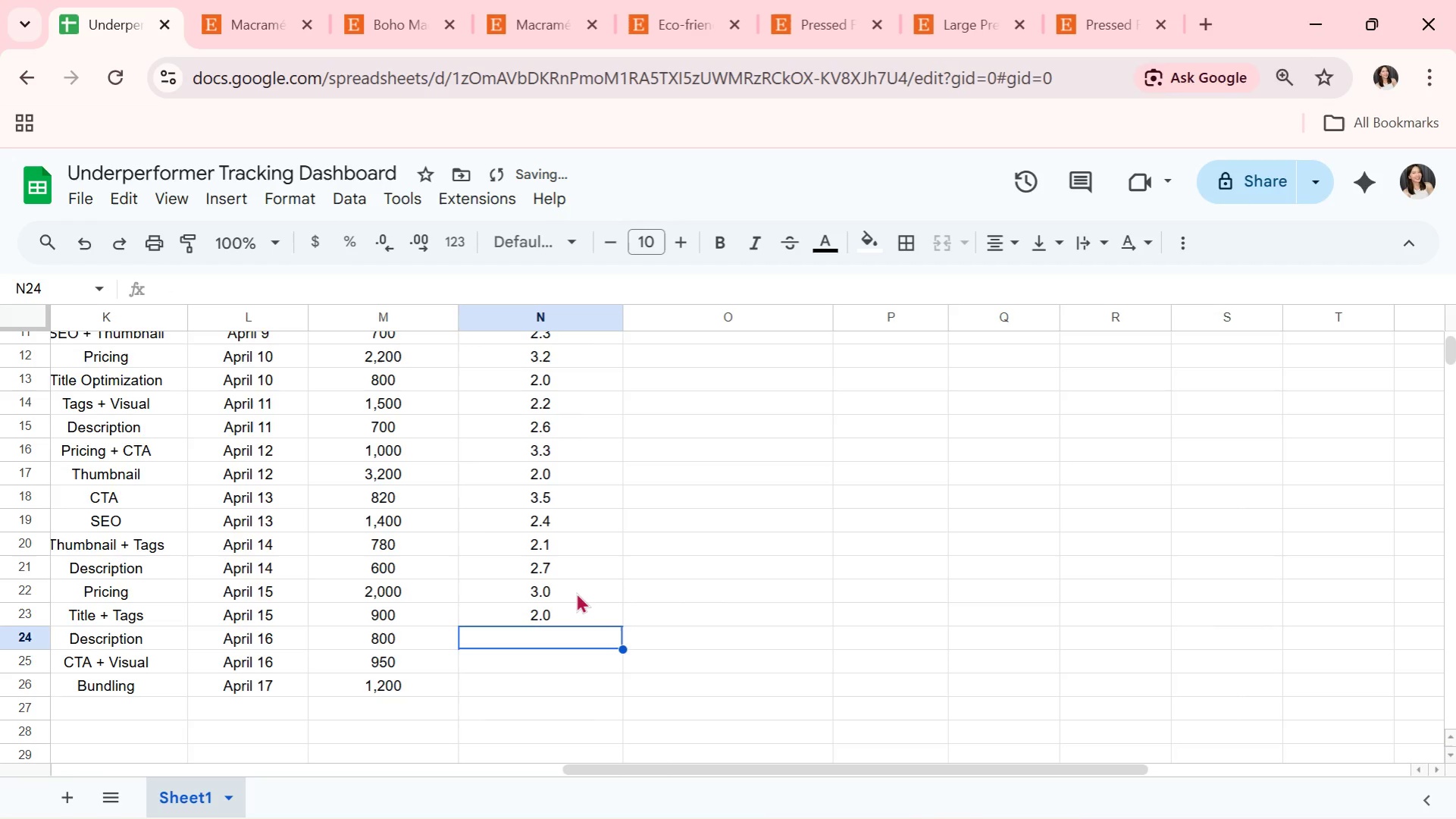 
key(3)
 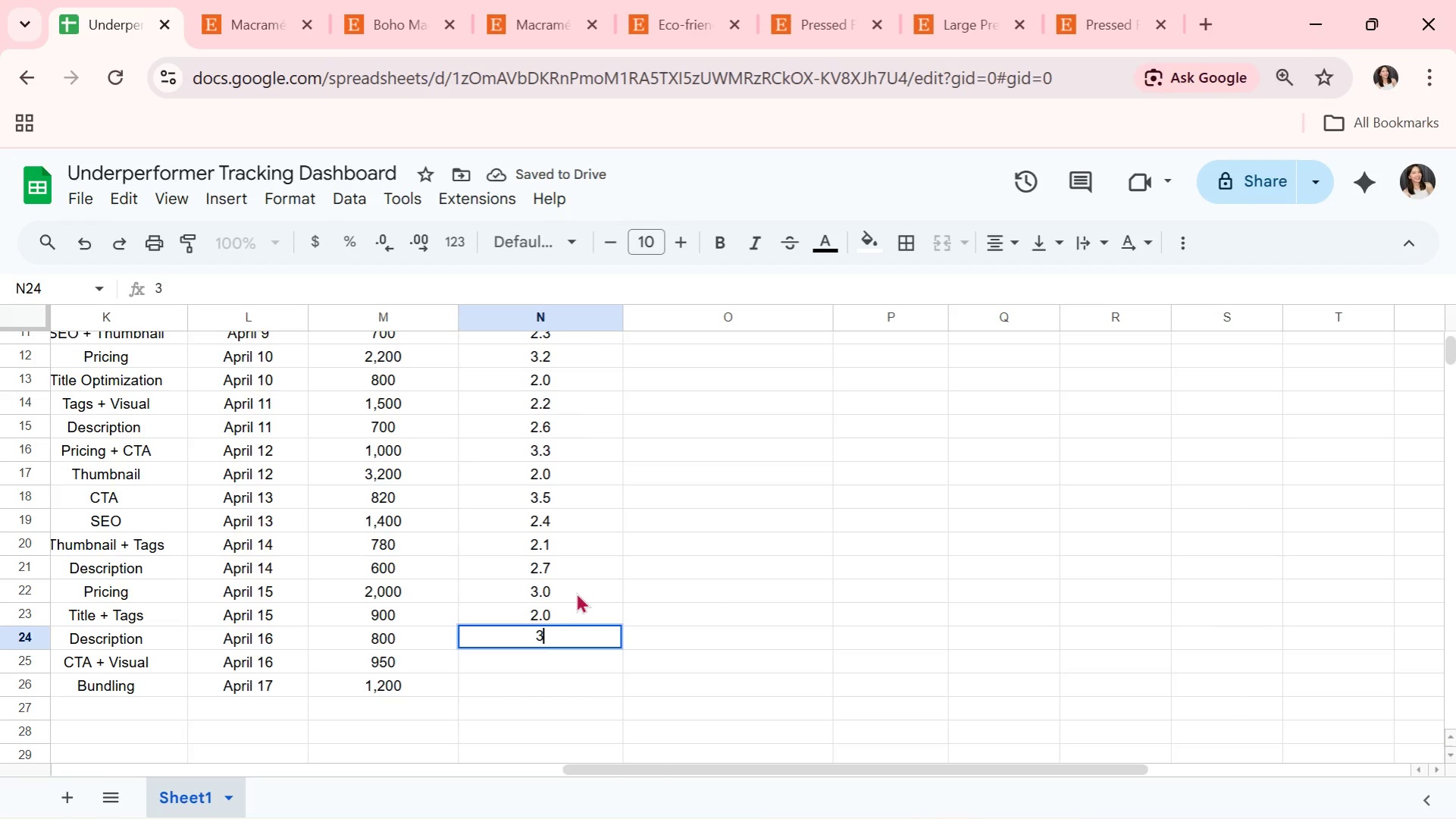 
key(Period)
 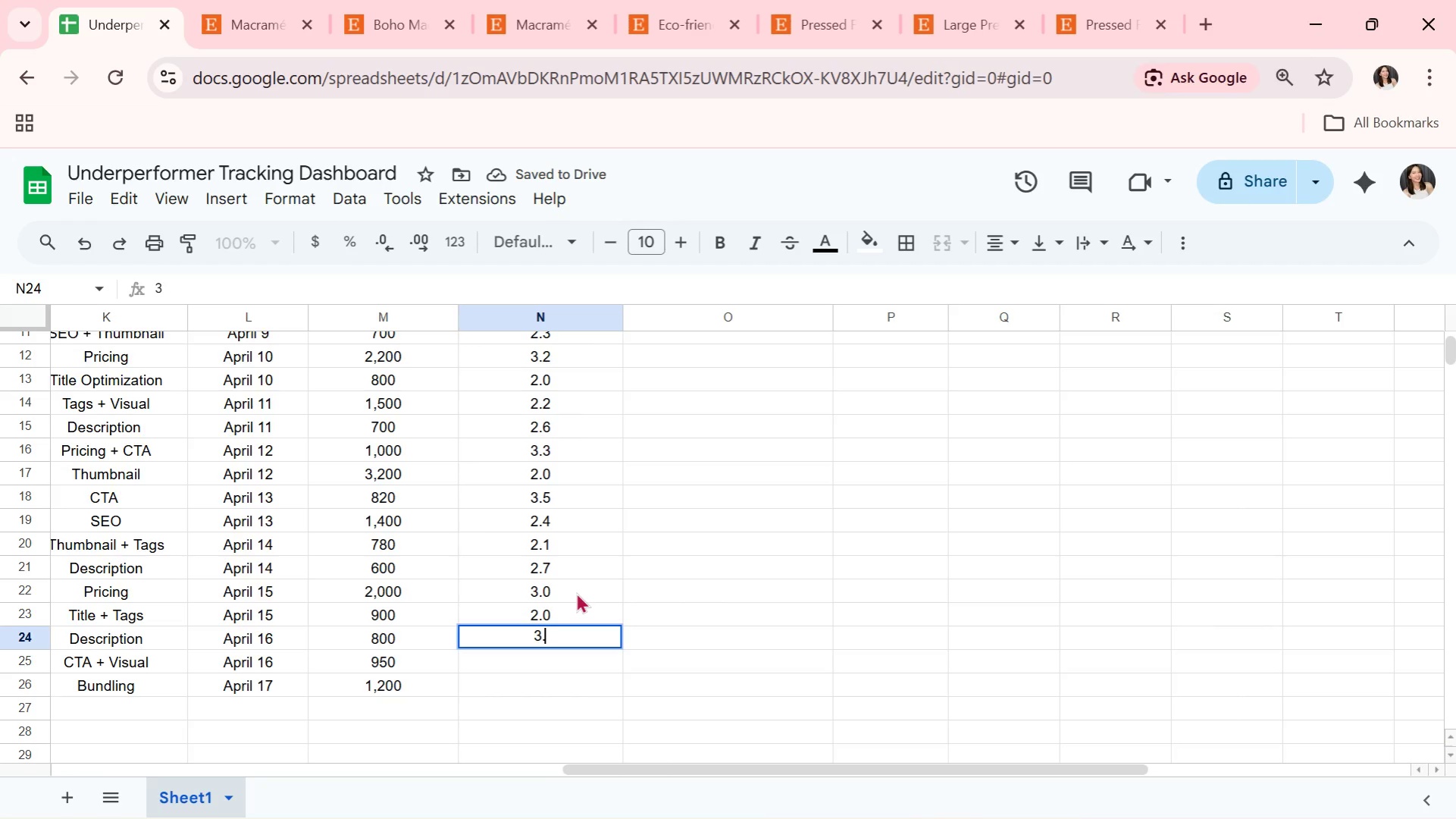 
key(2)
 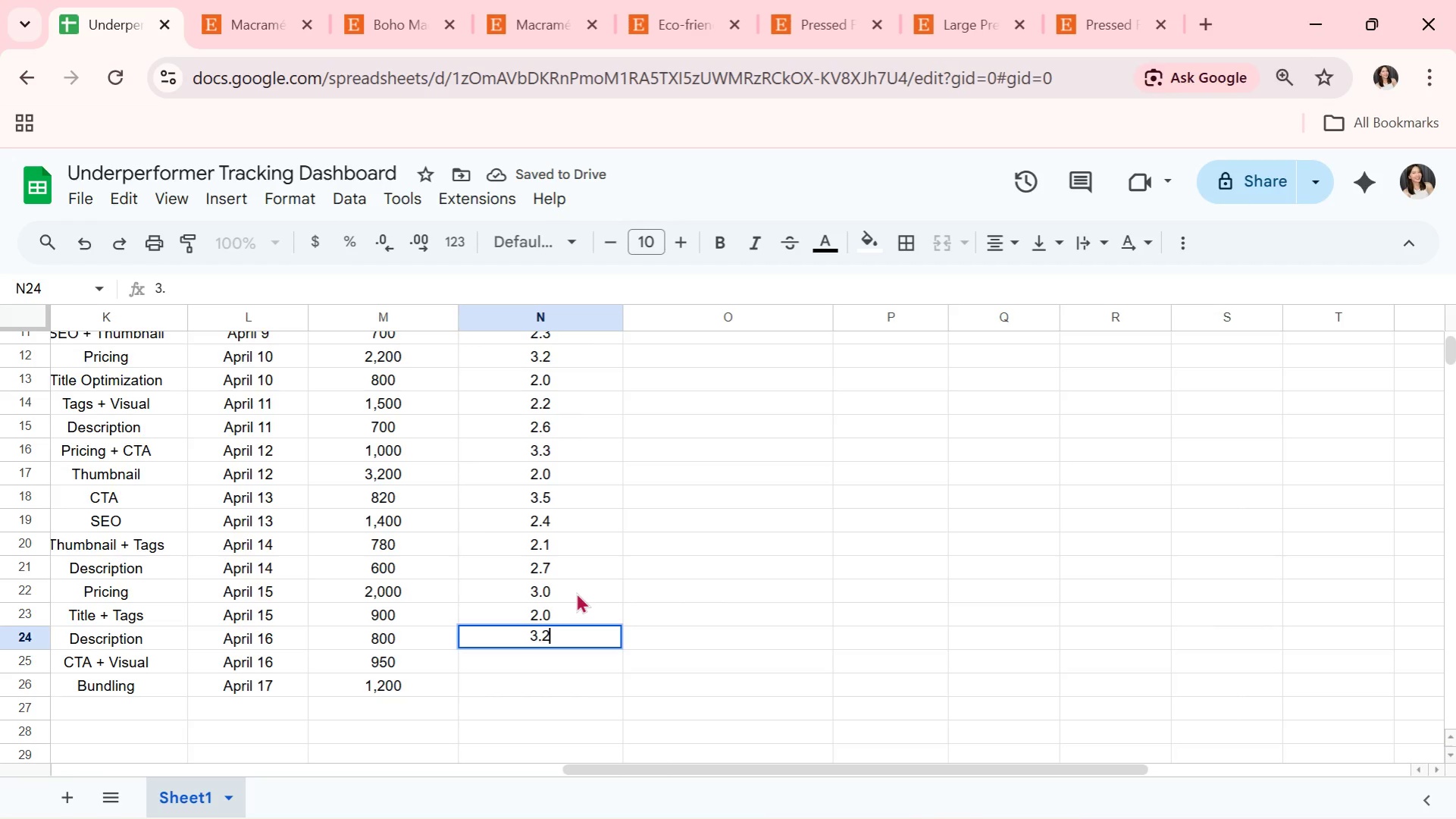 
key(Enter)
 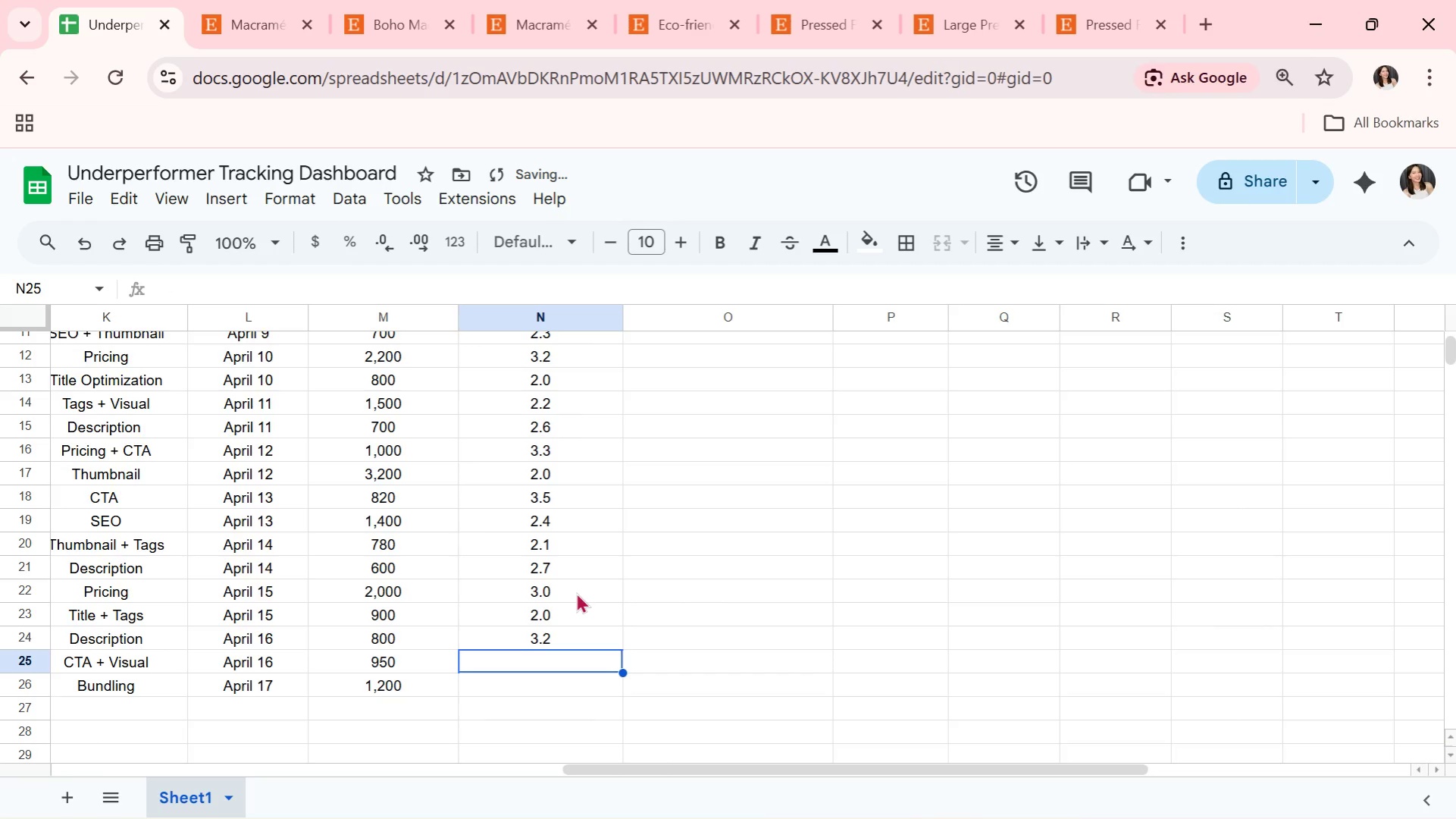 
key(2)
 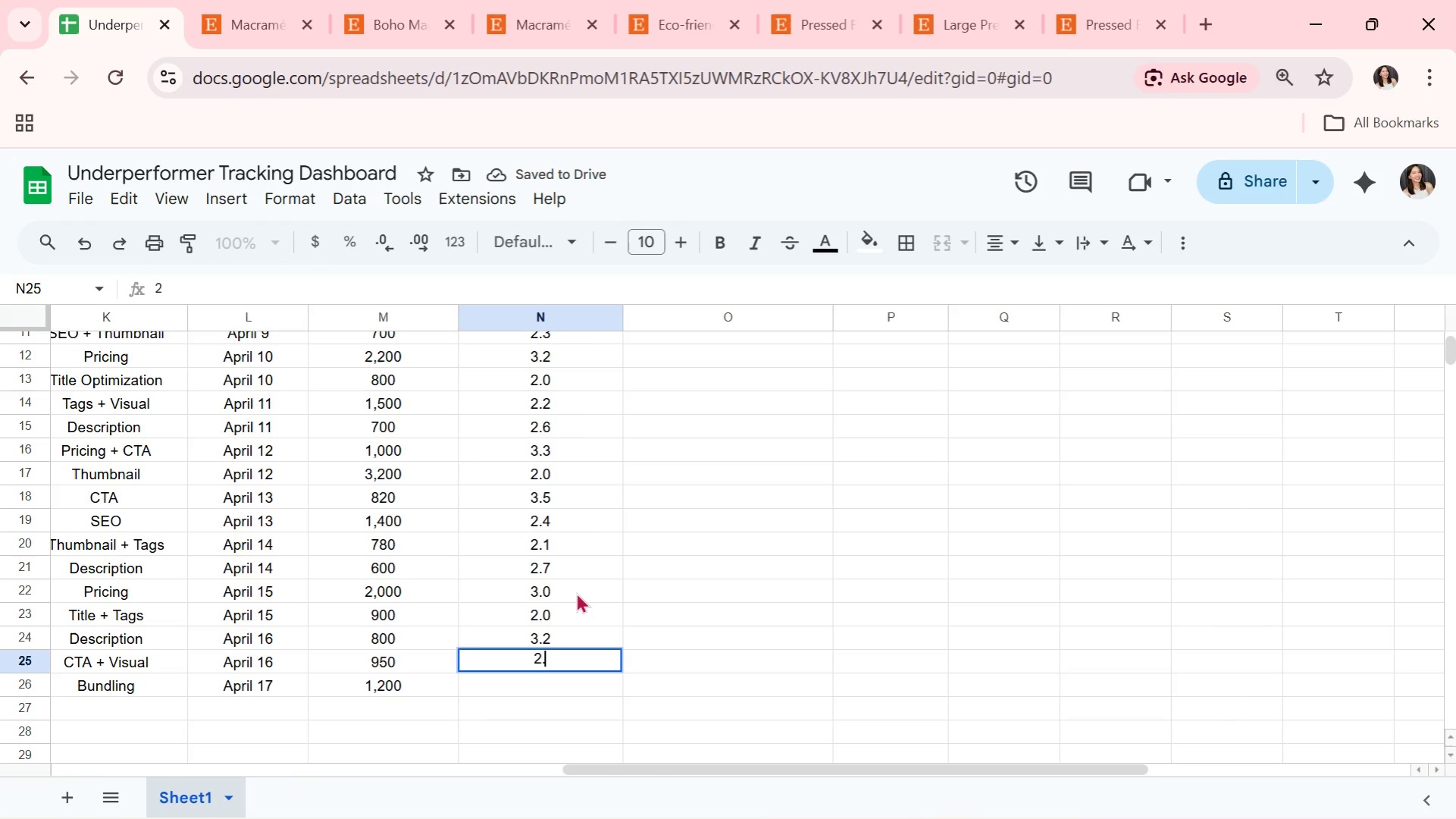 
key(Period)
 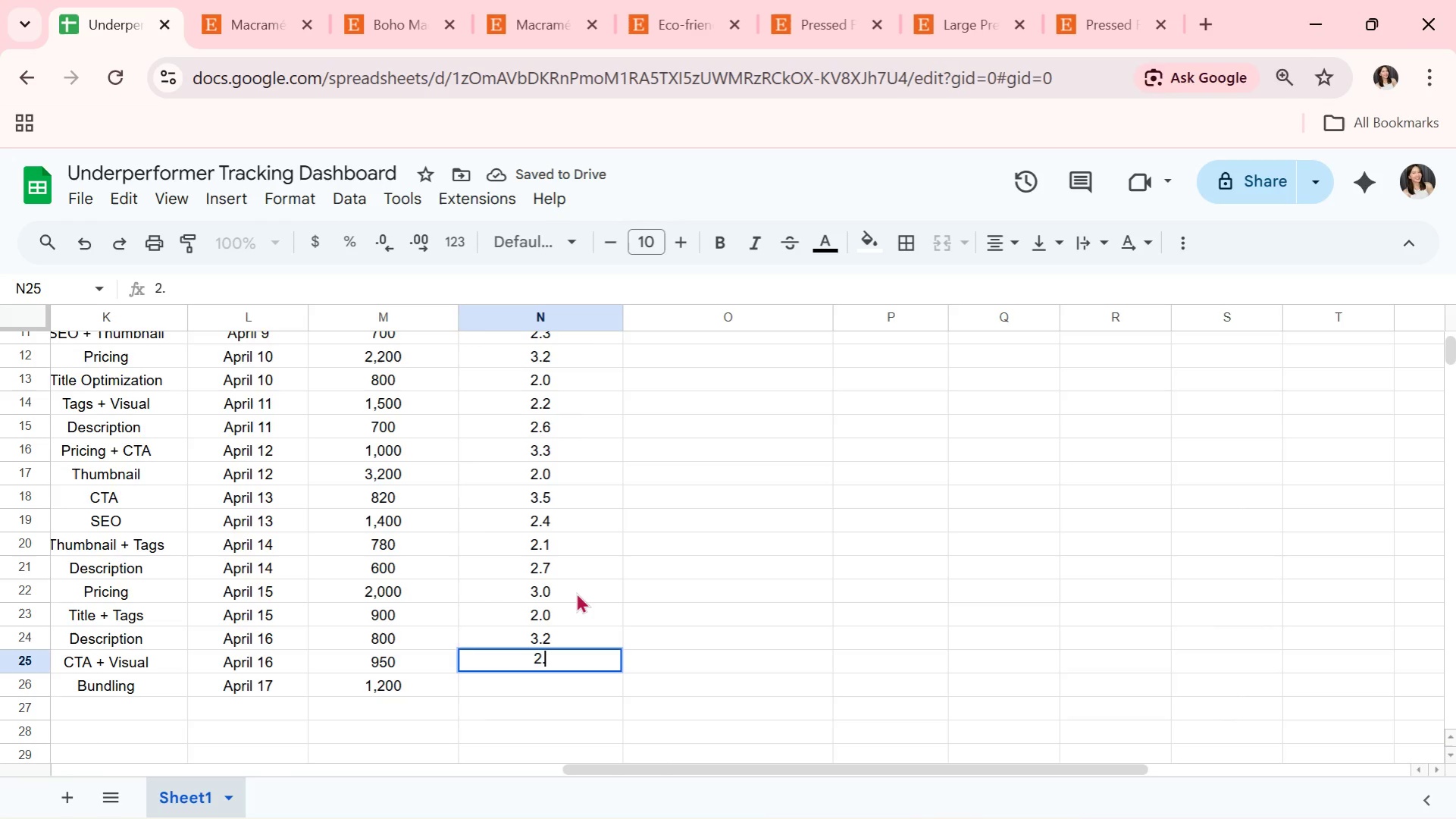 
key(4)
 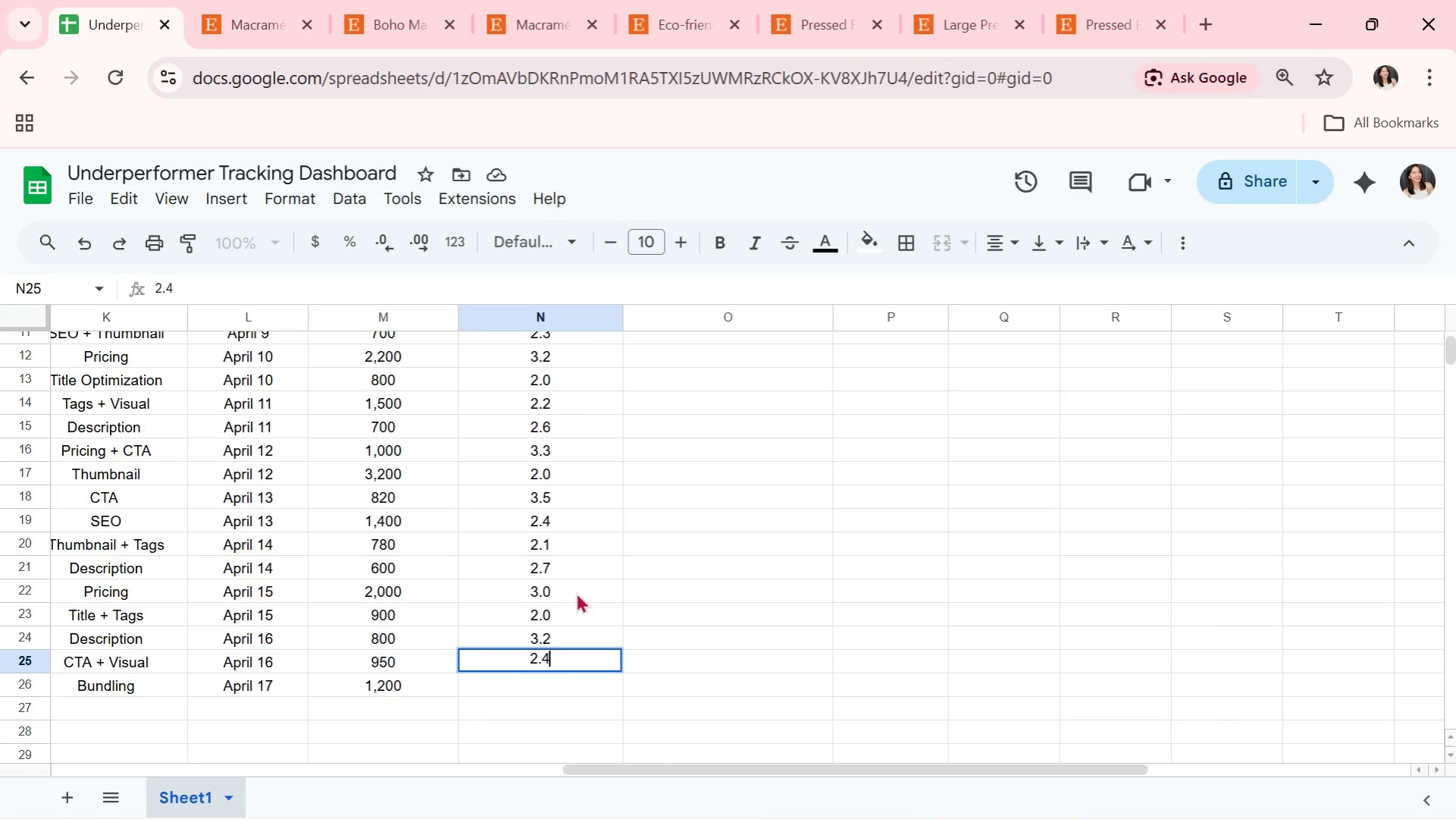 
key(Enter)
 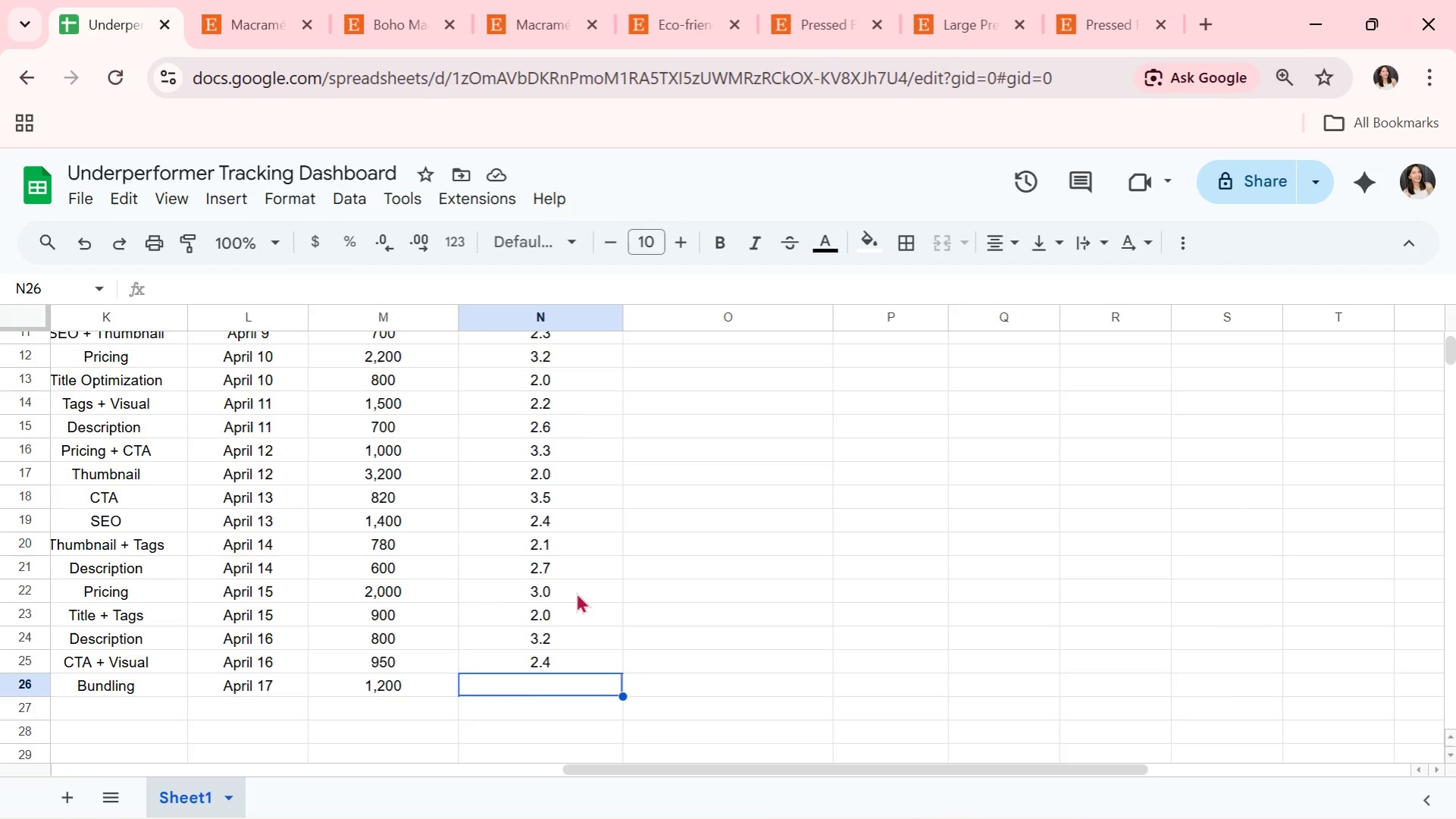 
wait(10.69)
 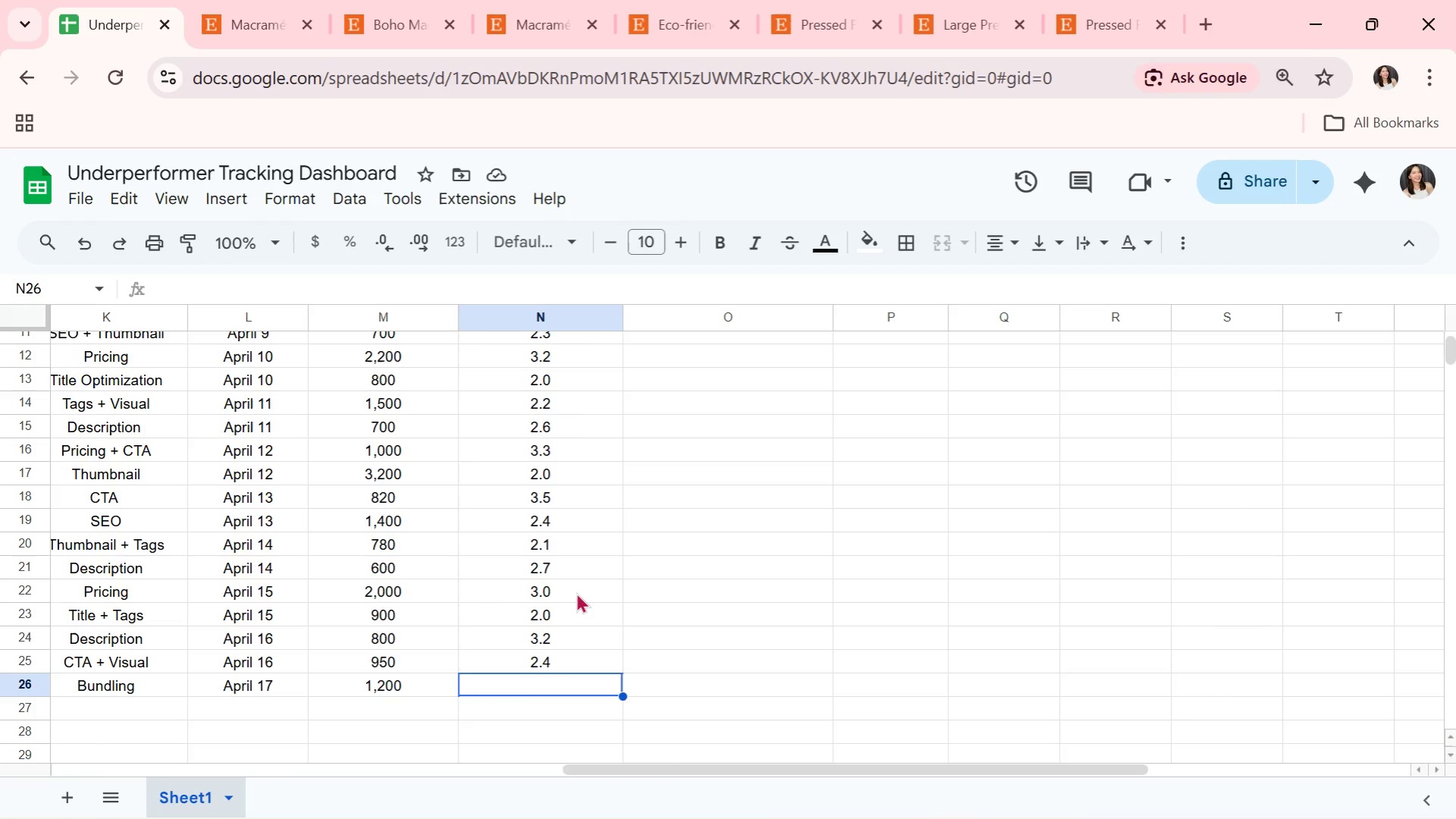 
key(2)
 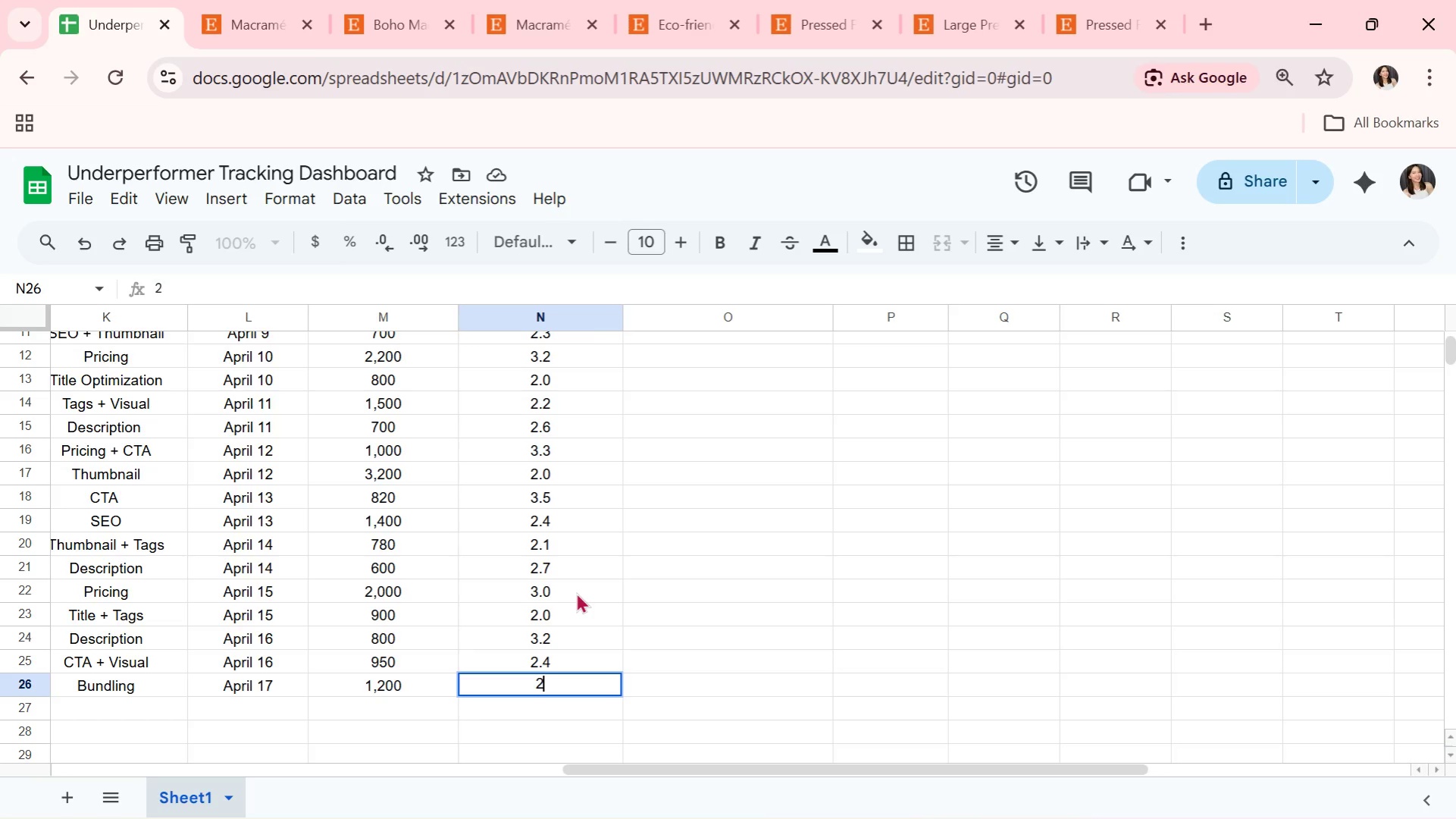 
key(Period)
 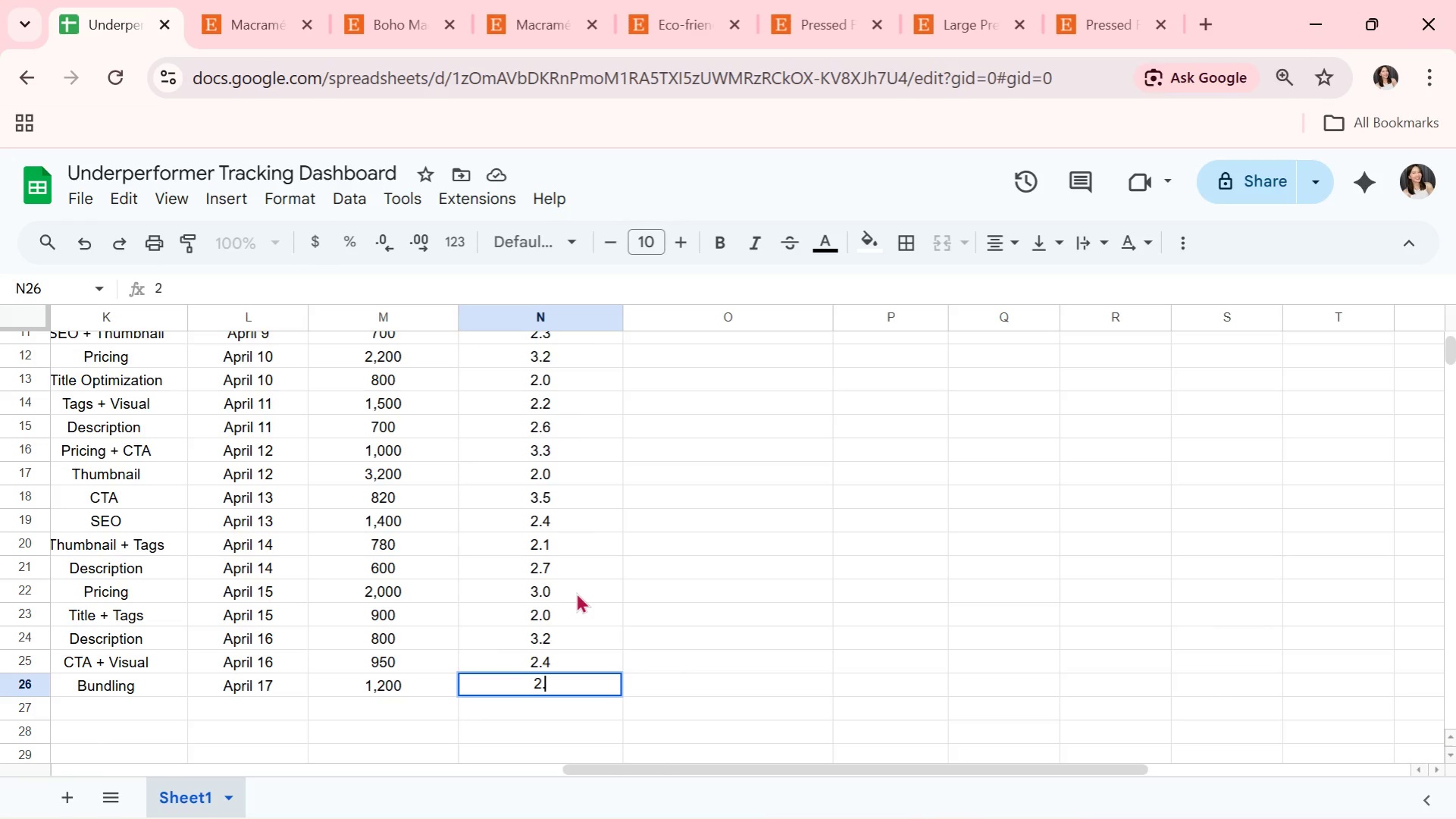 
key(3)
 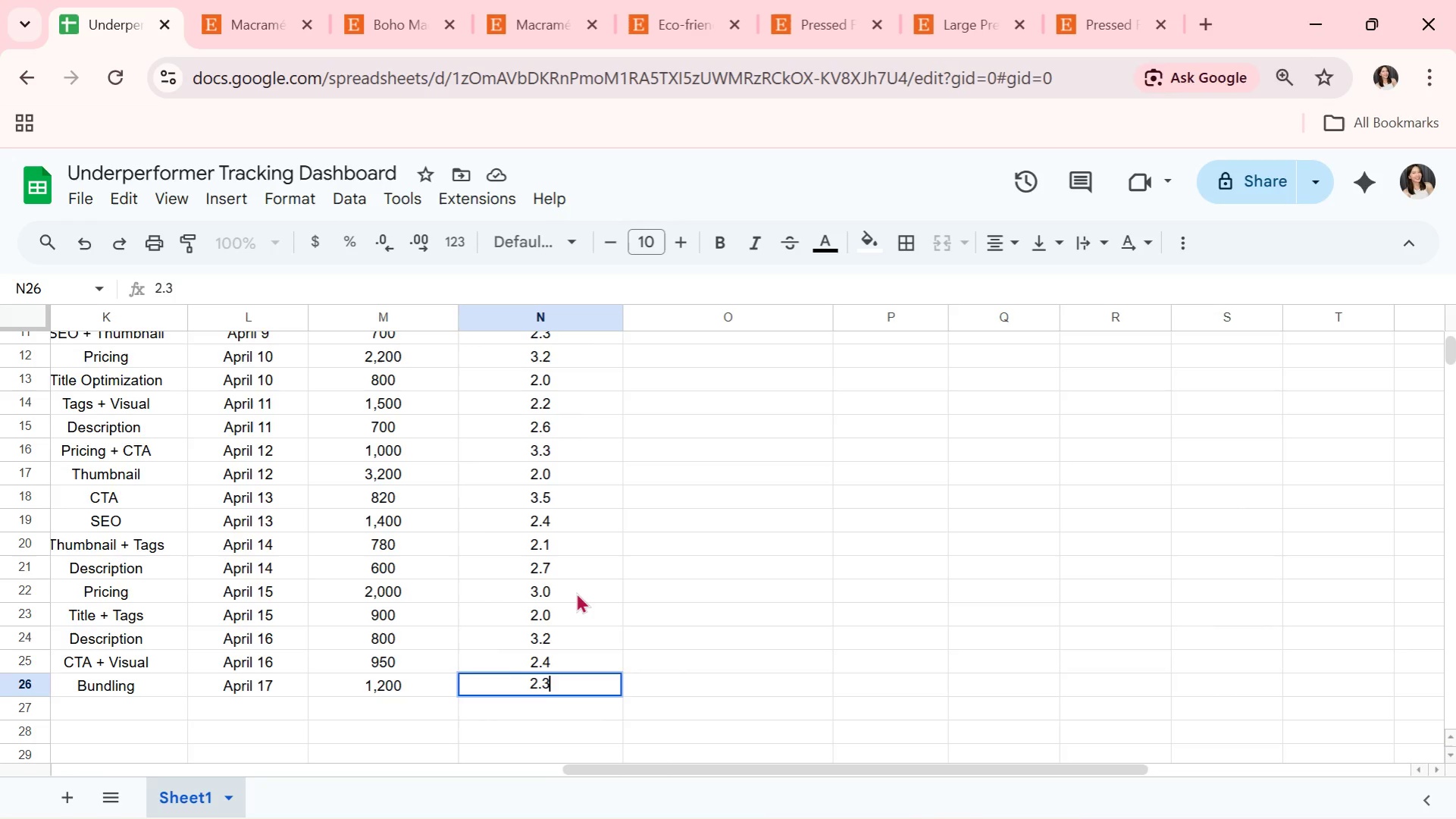 
key(Enter)
 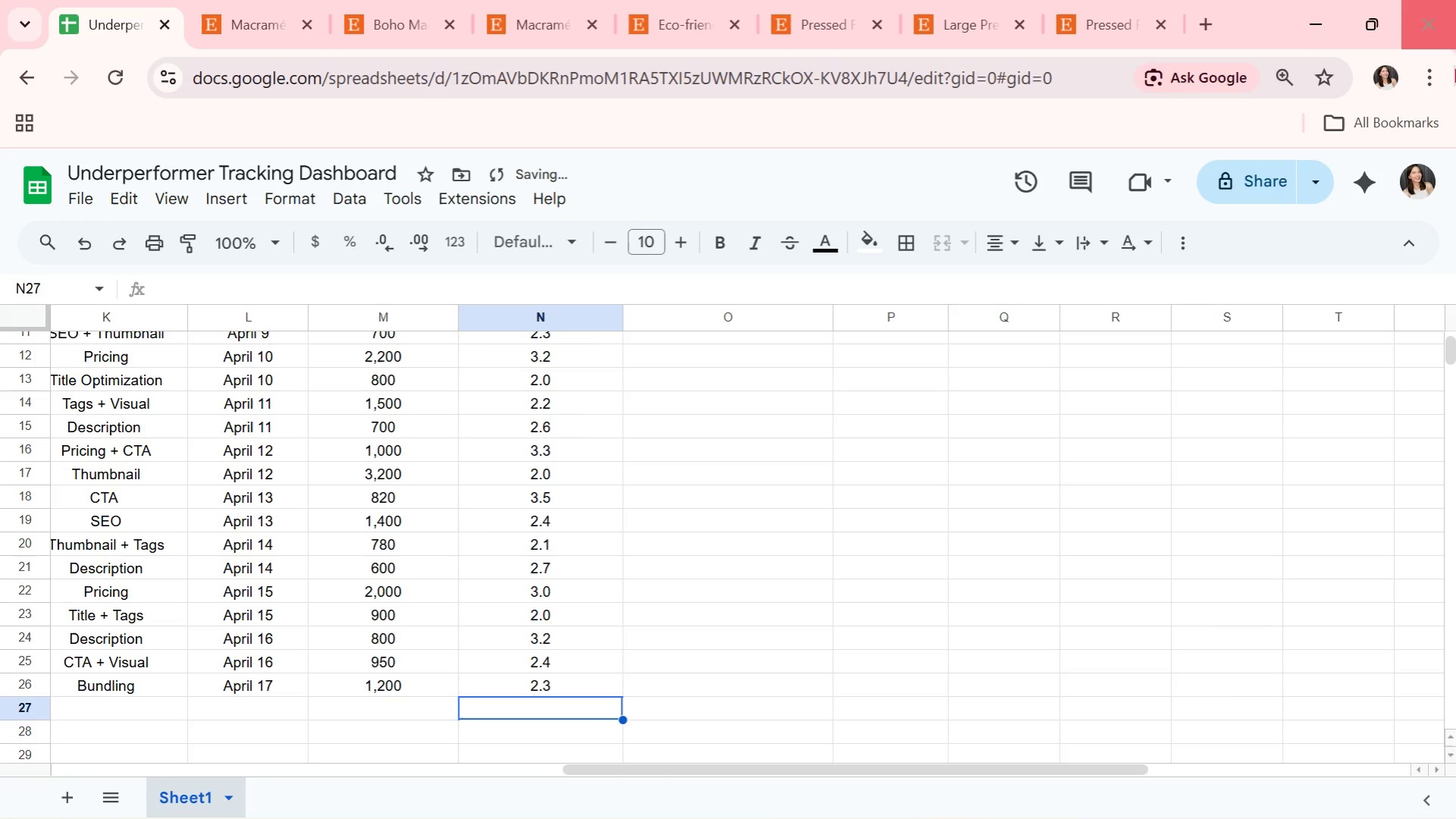 
scroll: coordinate [1450, 0], scroll_direction: up, amount: 2.0
 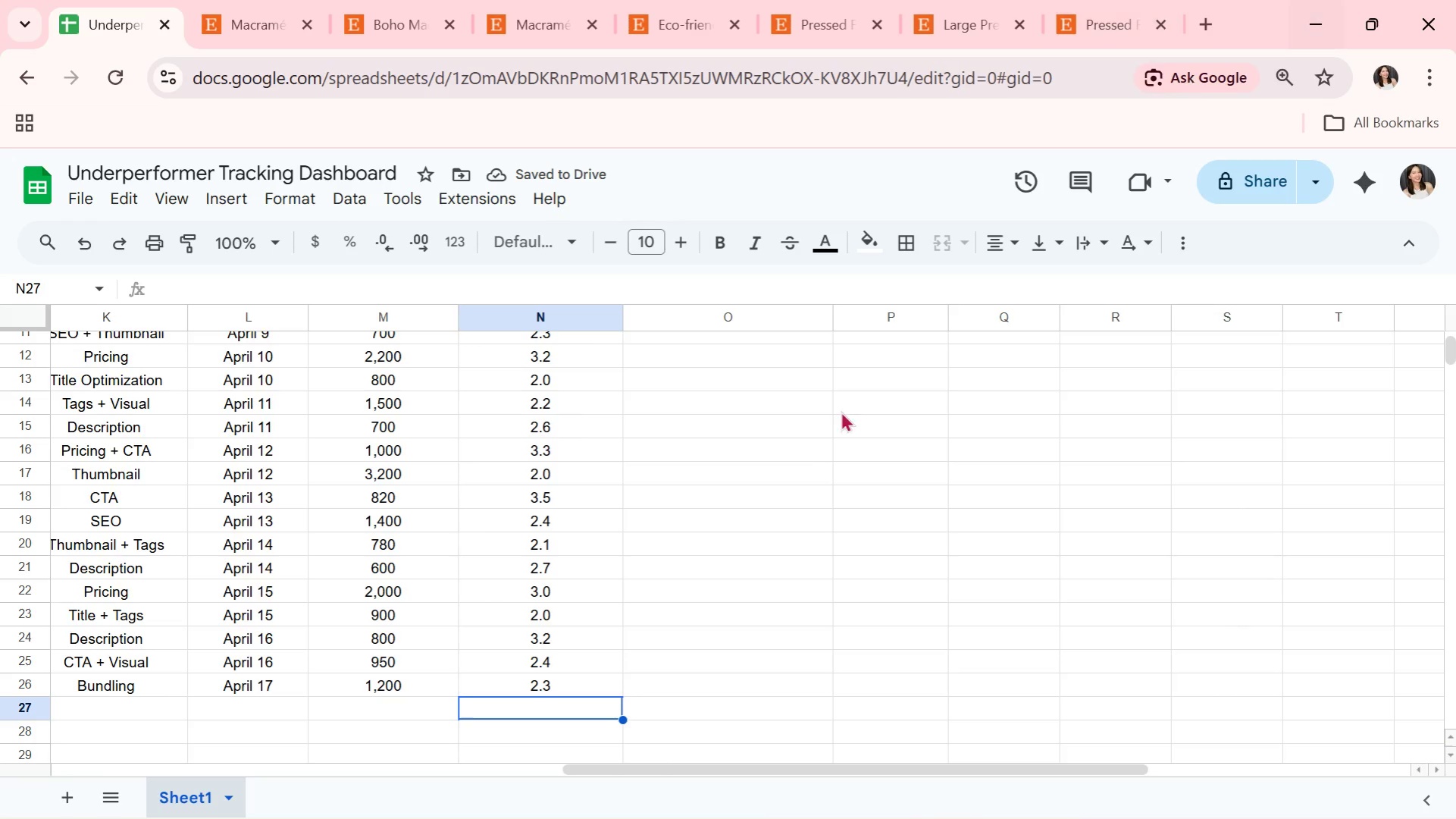 
key(Alt+AltLeft)
 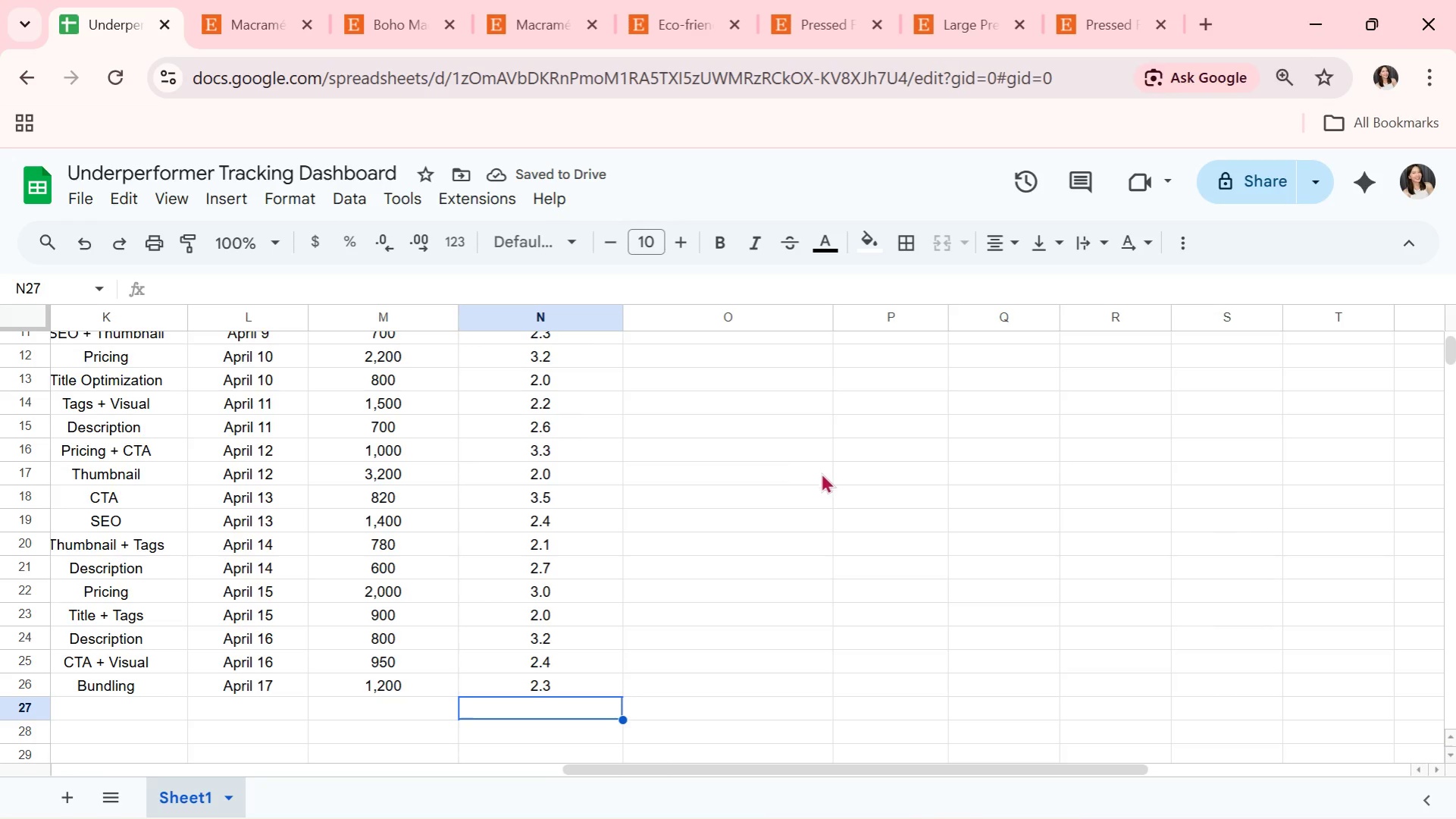 
key(Alt+Tab)